 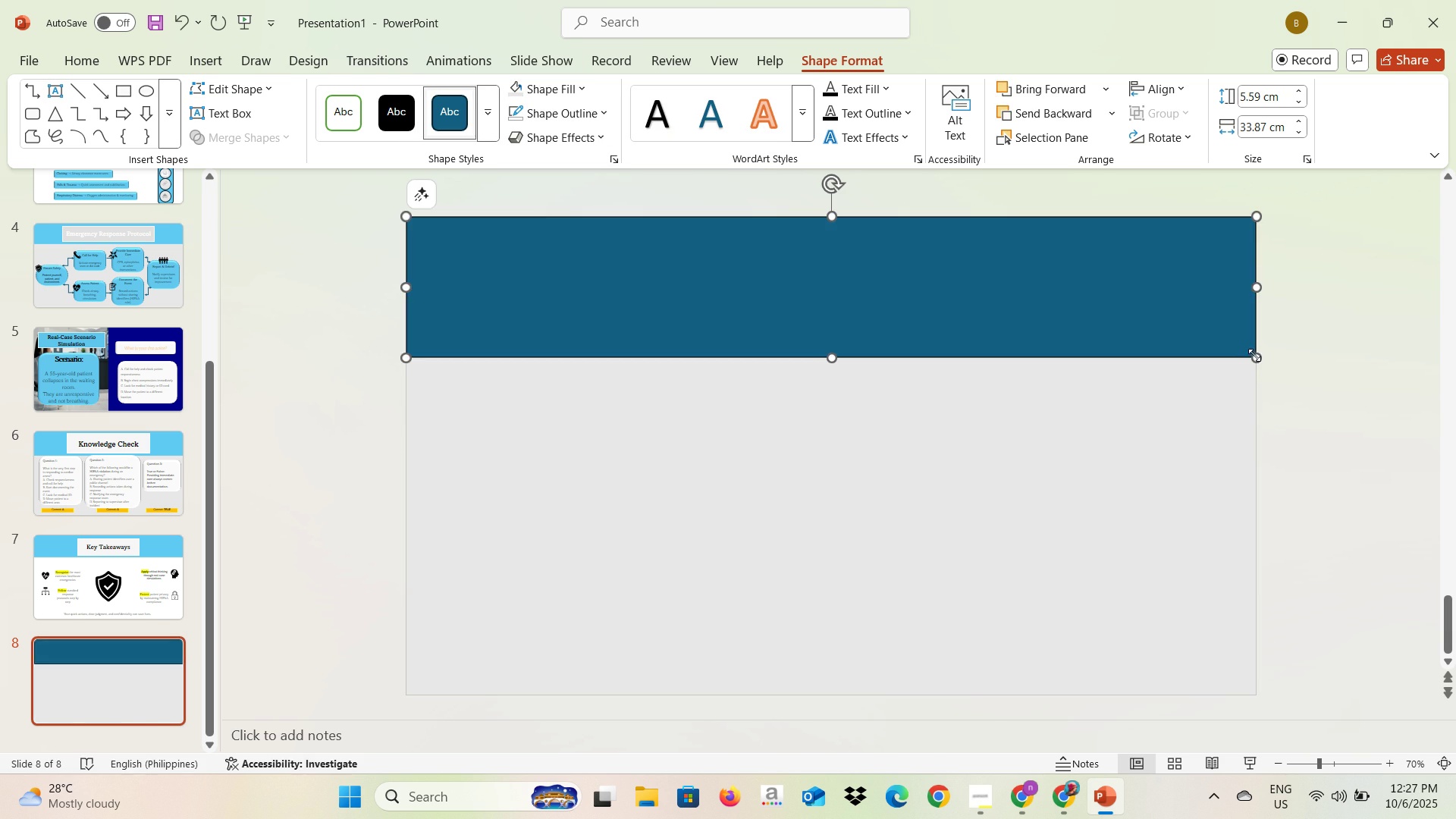 
key(Alt+Tab)
 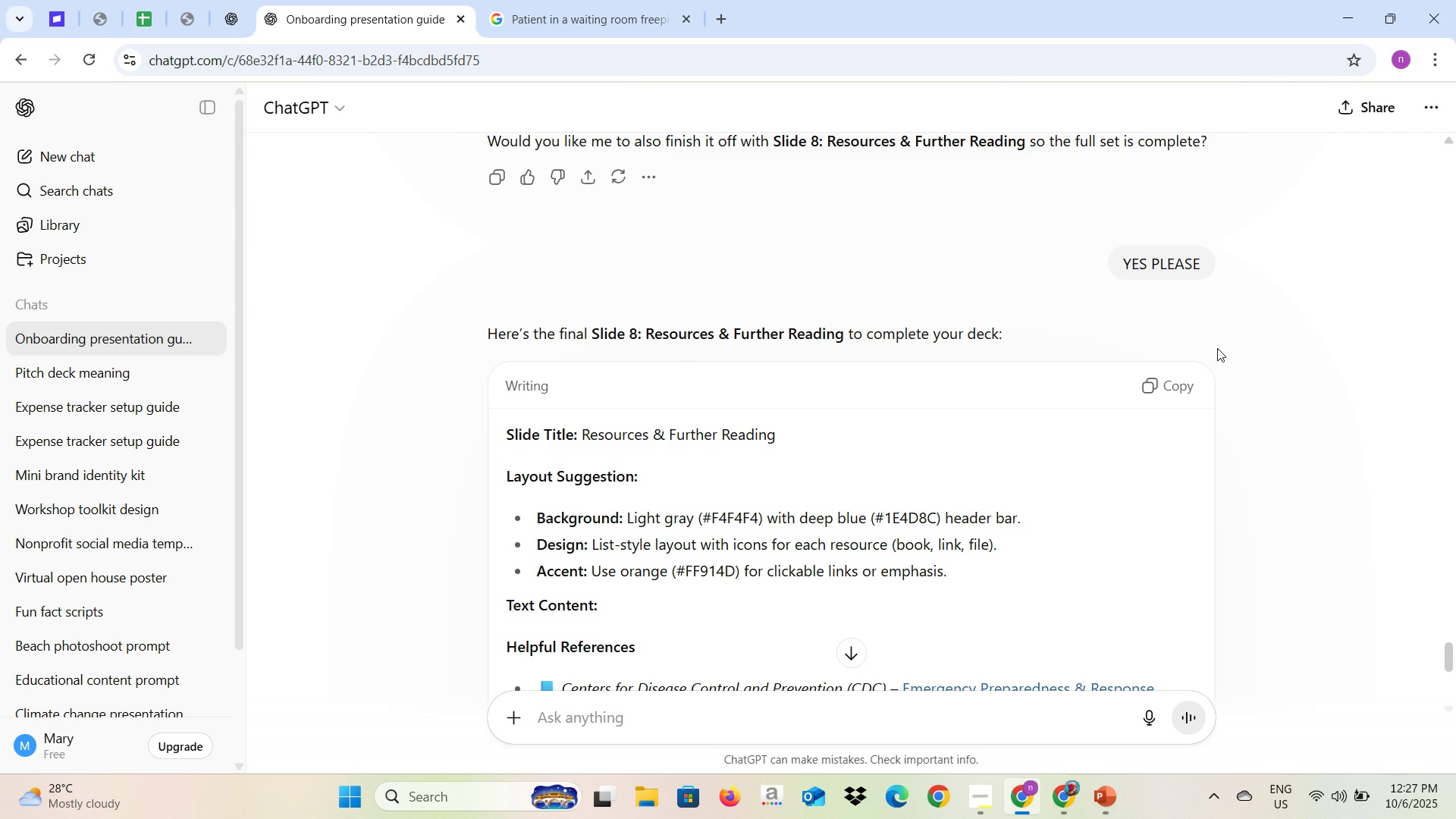 
key(Alt+AltLeft)
 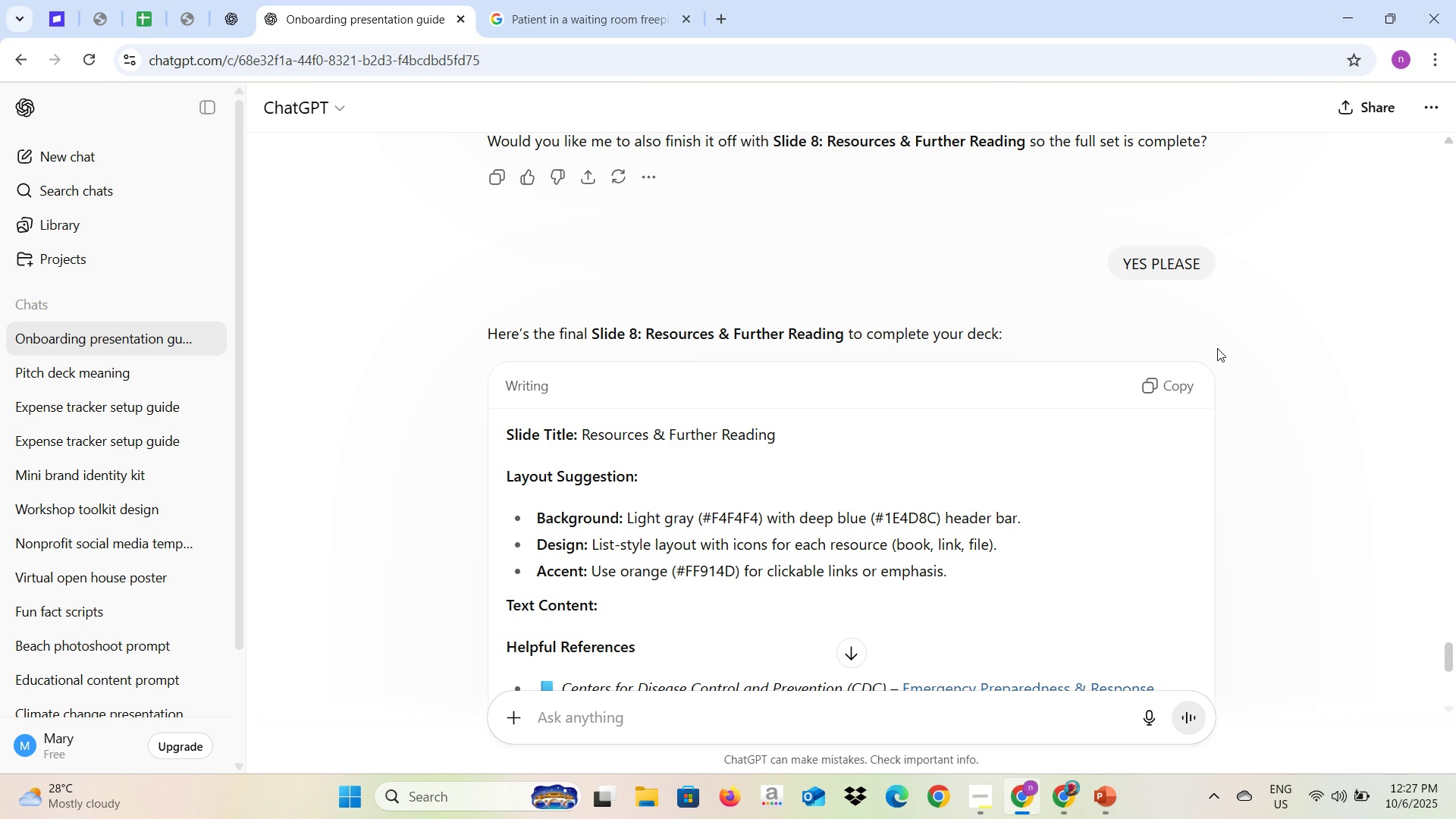 
key(Alt+Tab)
 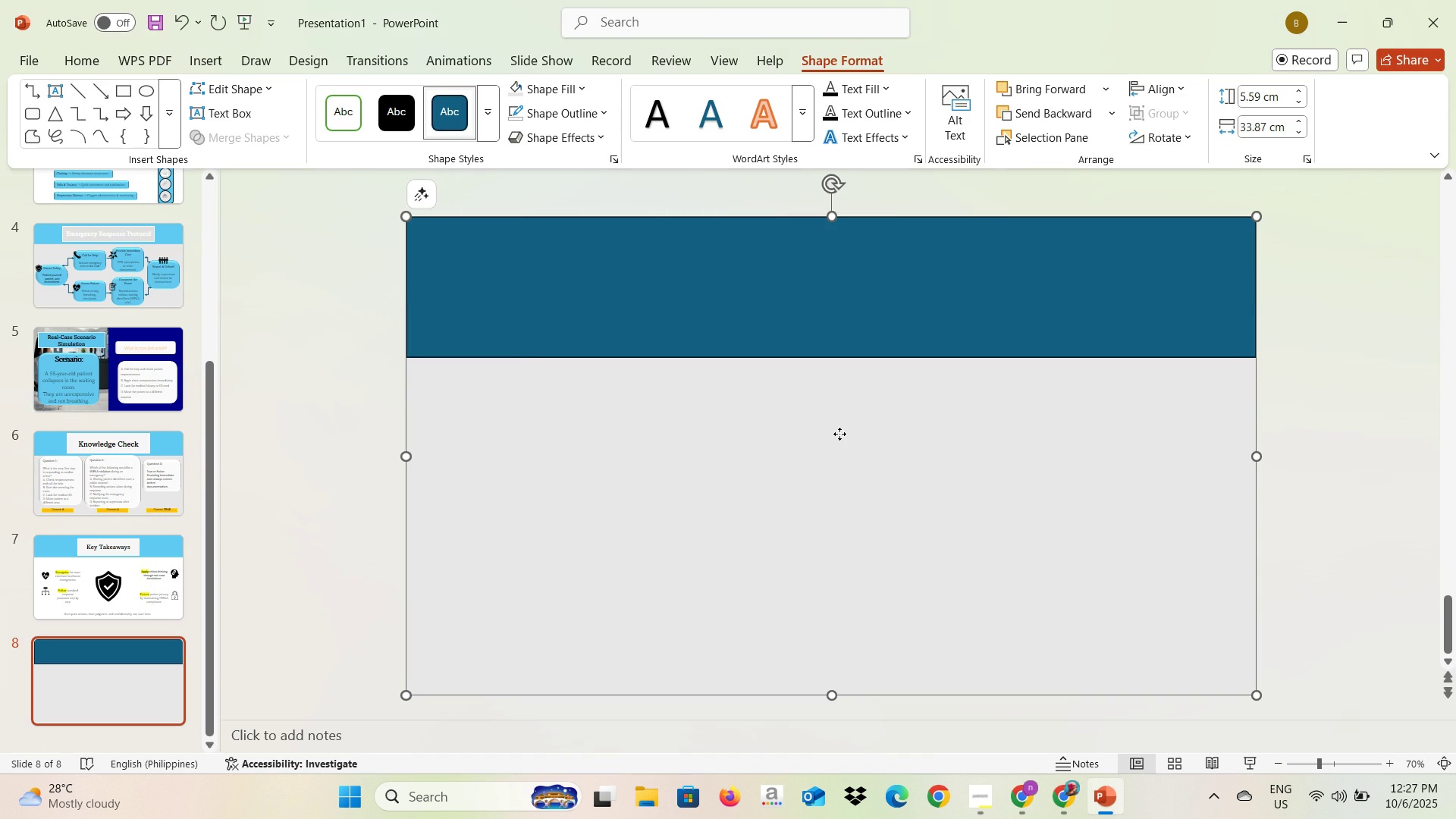 
left_click([839, 434])
 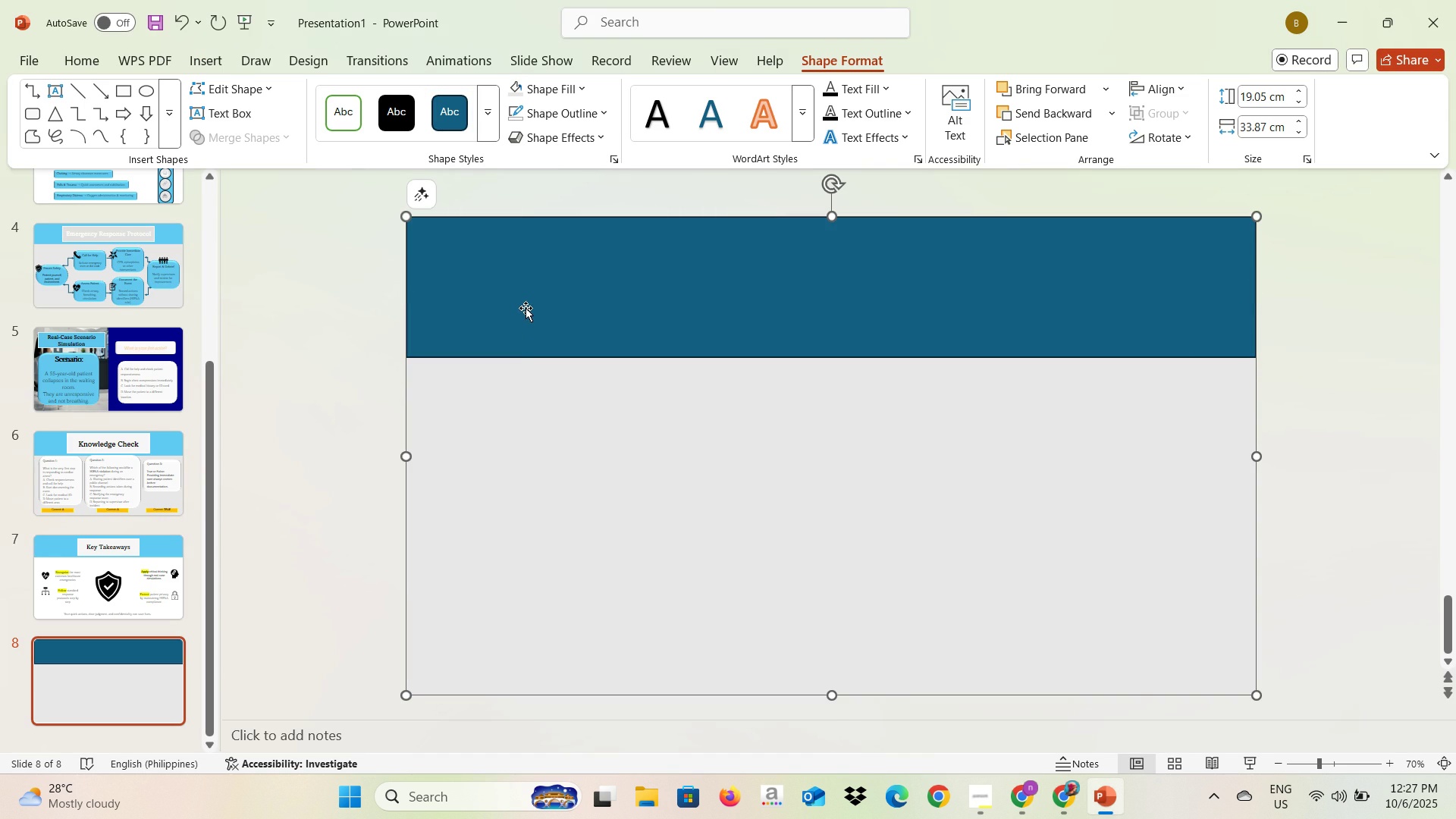 
key(Alt+AltLeft)
 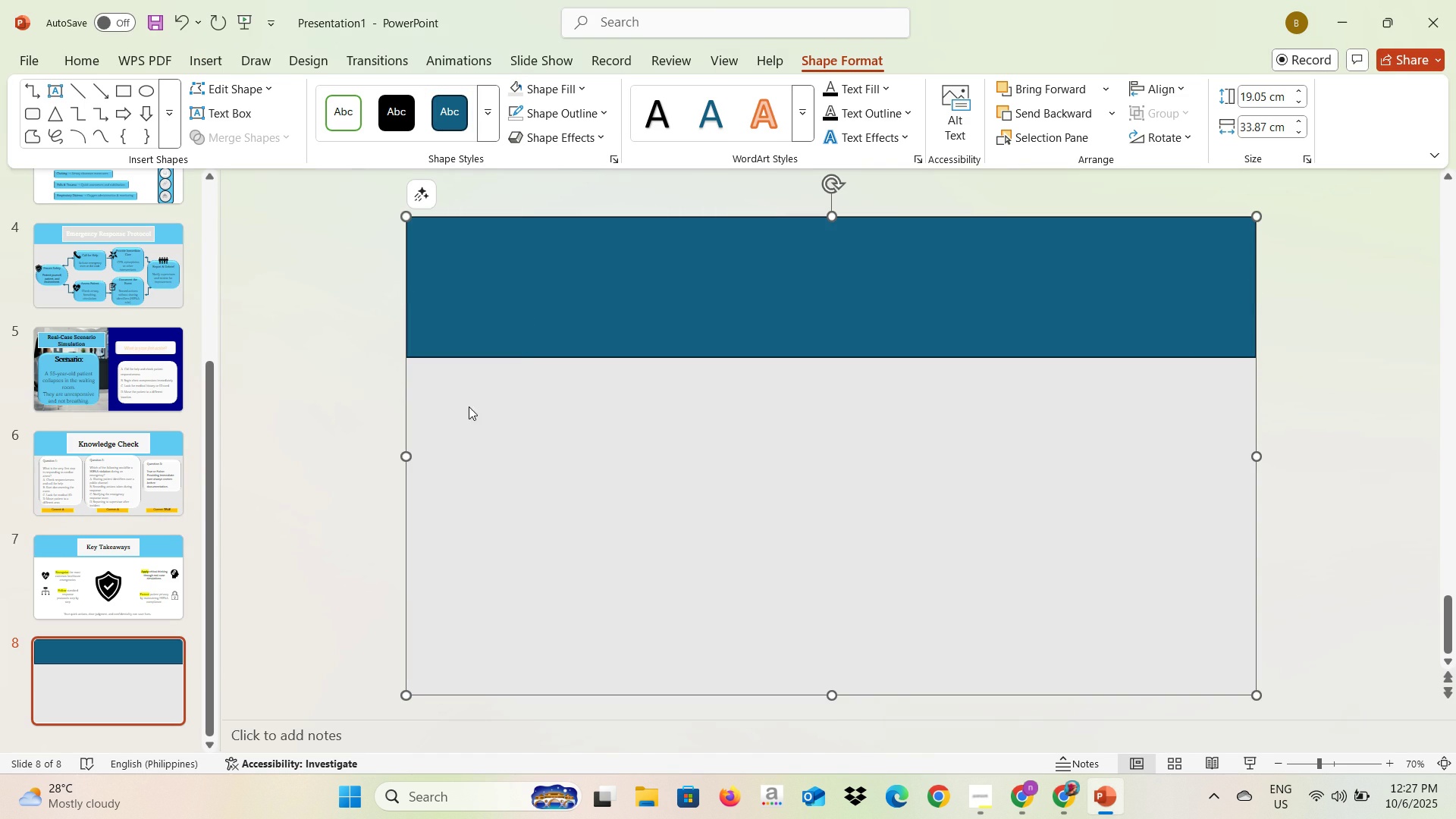 
key(Alt+Tab)